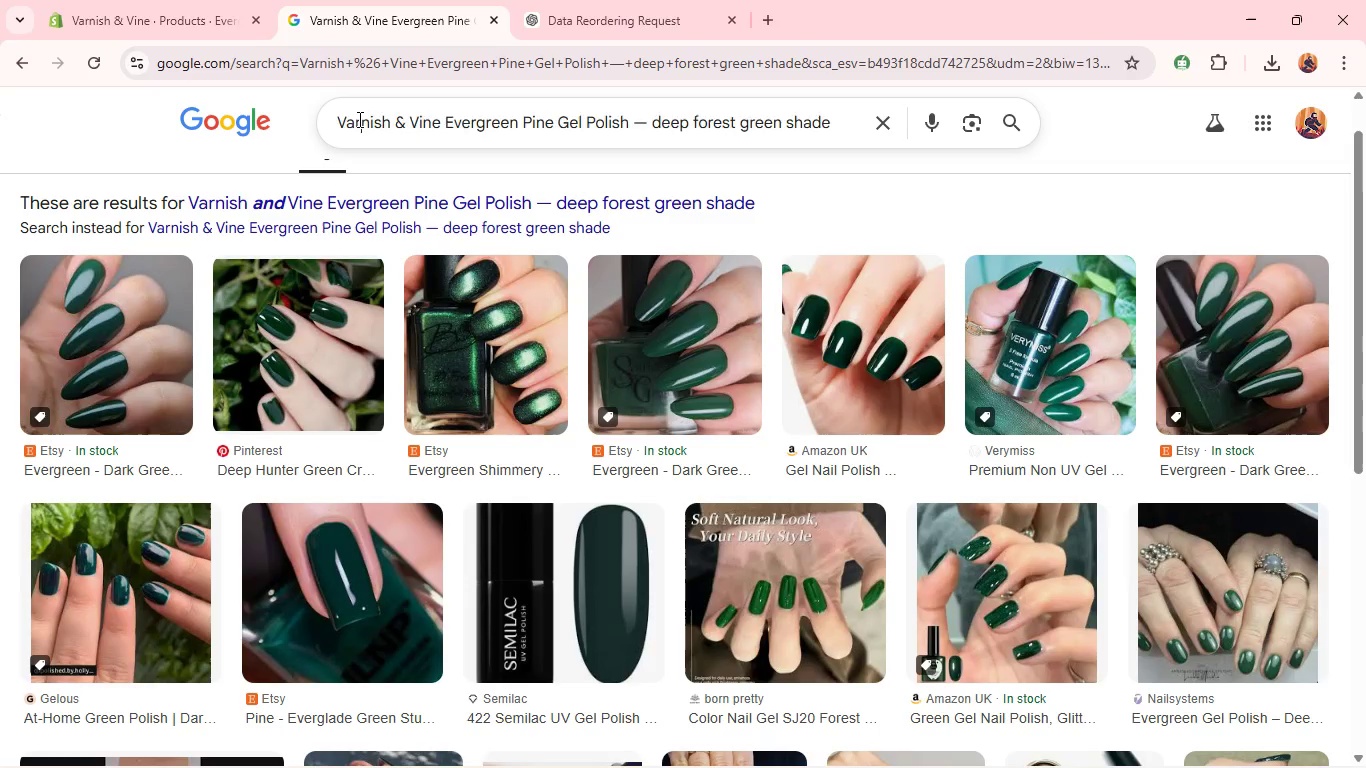 
key(Control+A)
 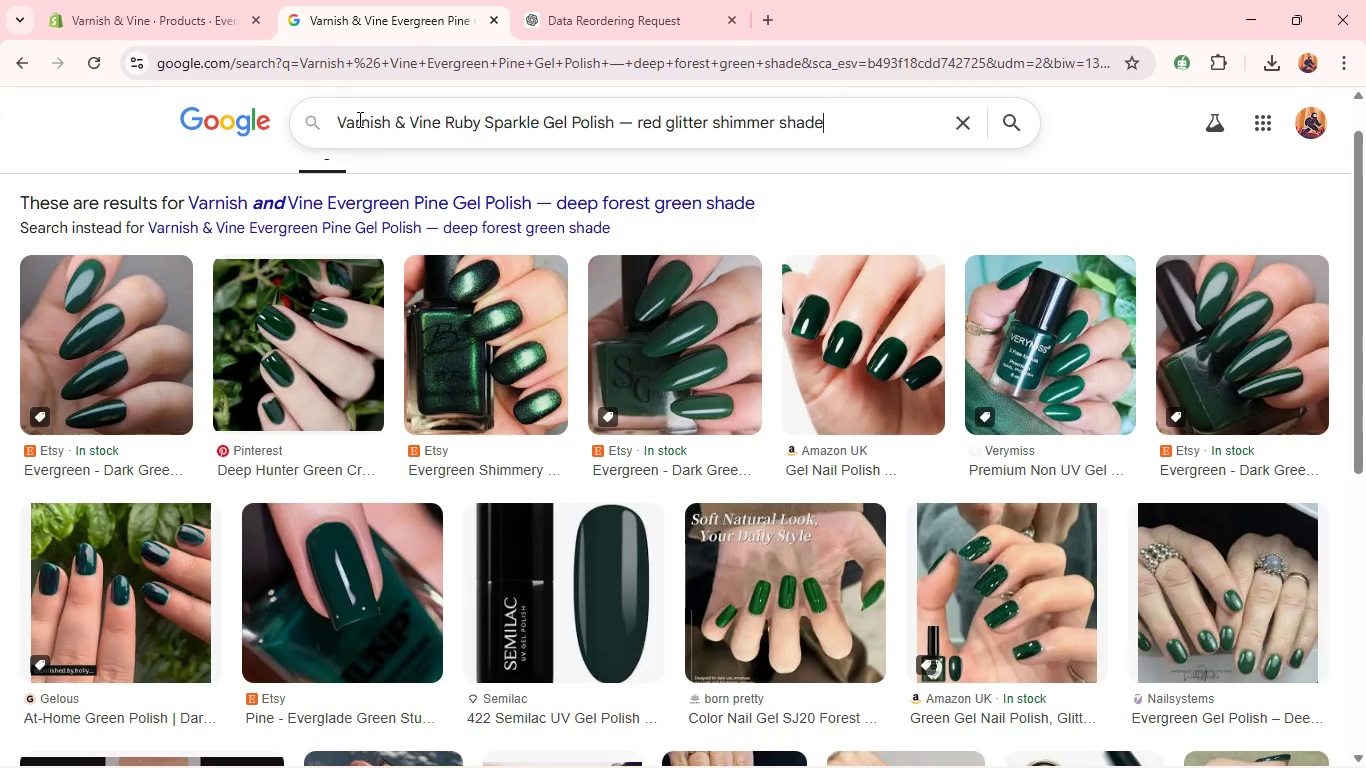 
key(Control+V)
 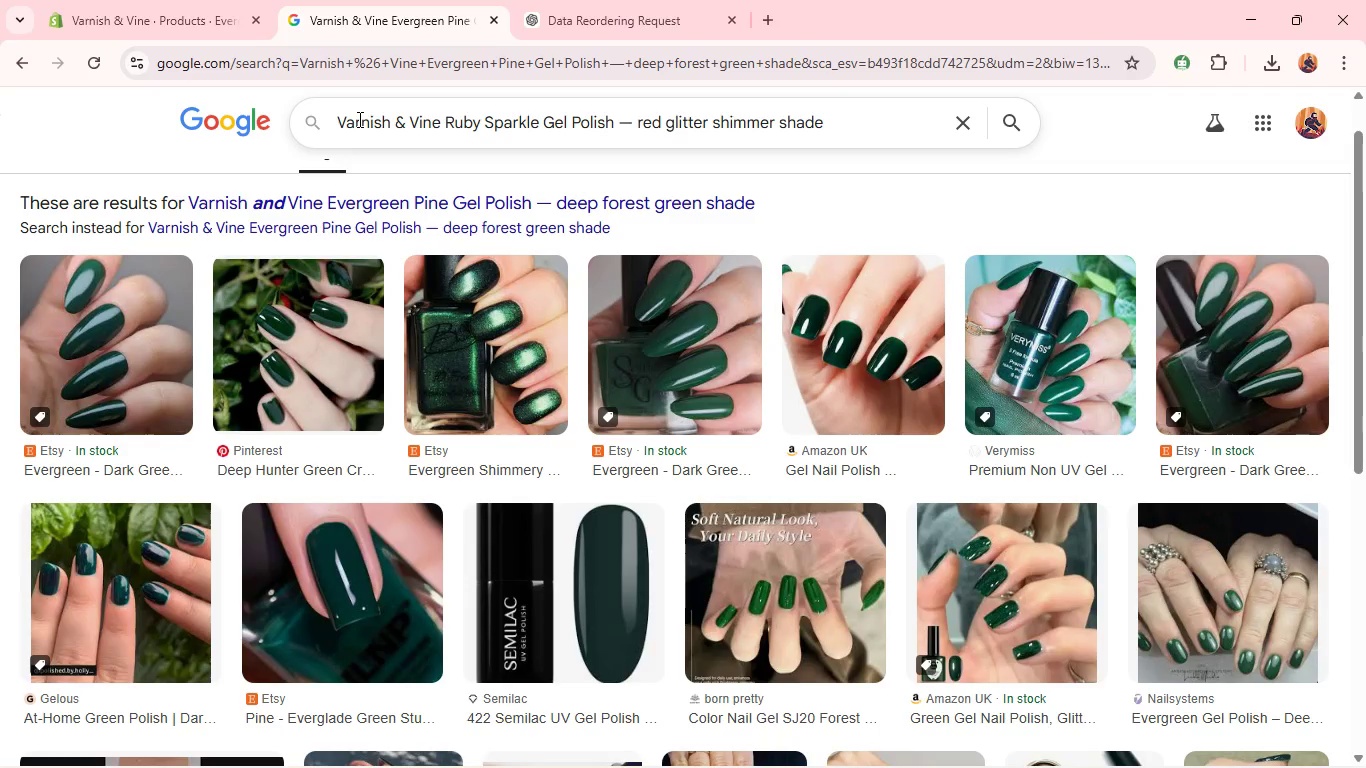 
left_click([359, 120])
 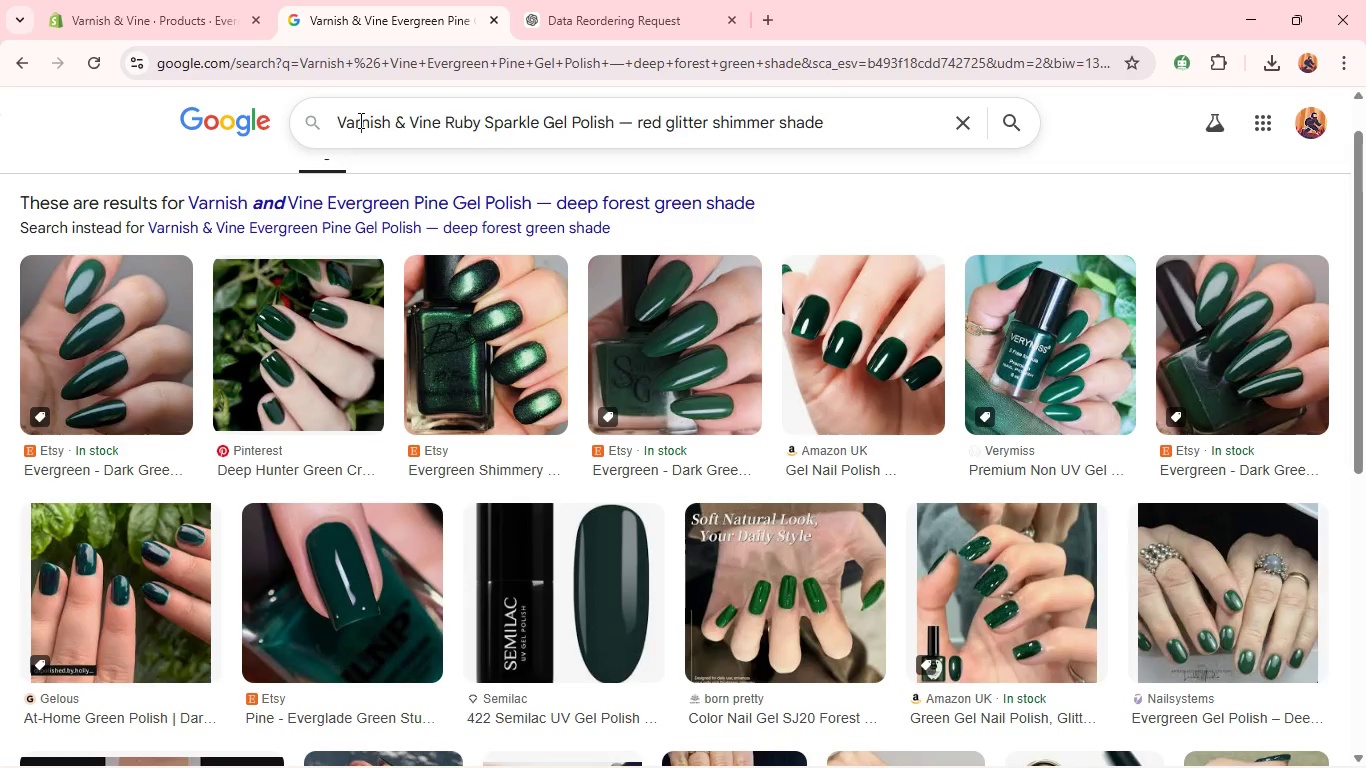 
key(Control+A)
 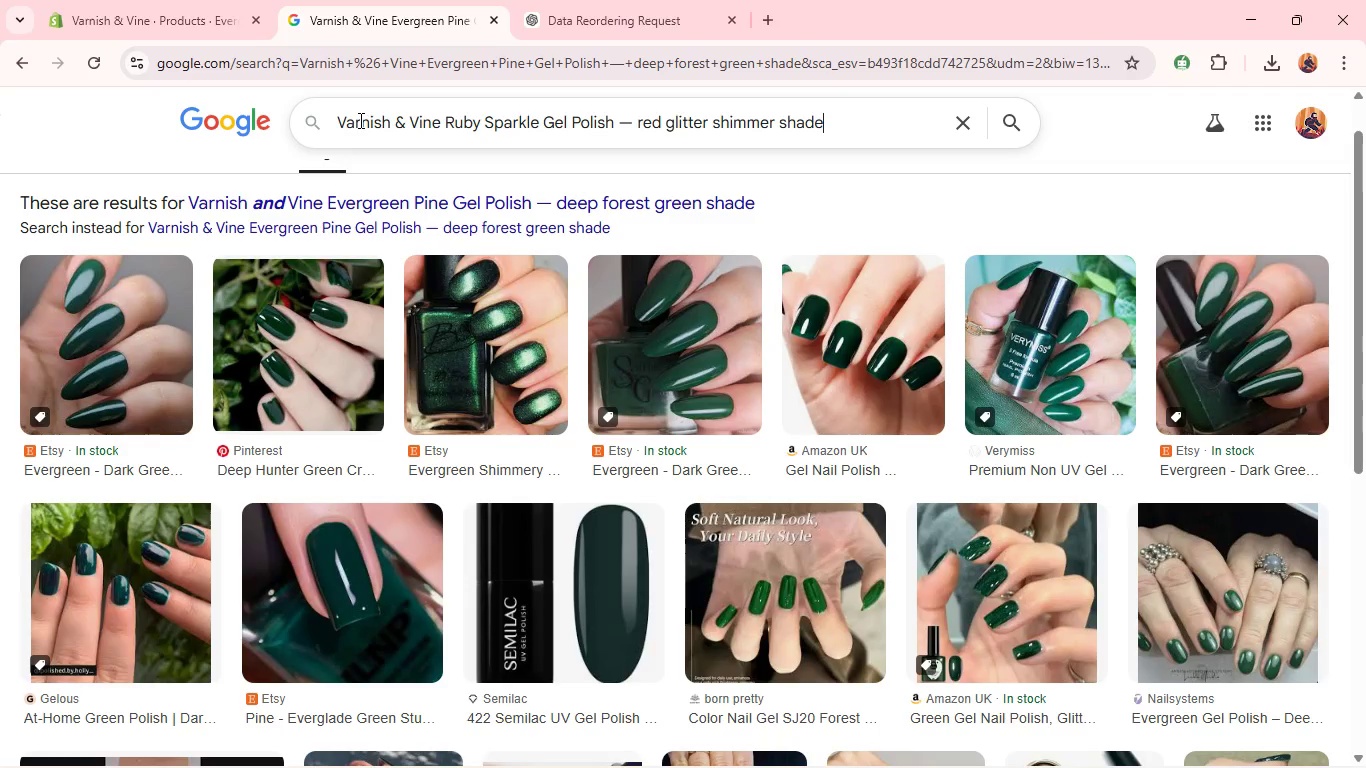 
key(Control+V)
 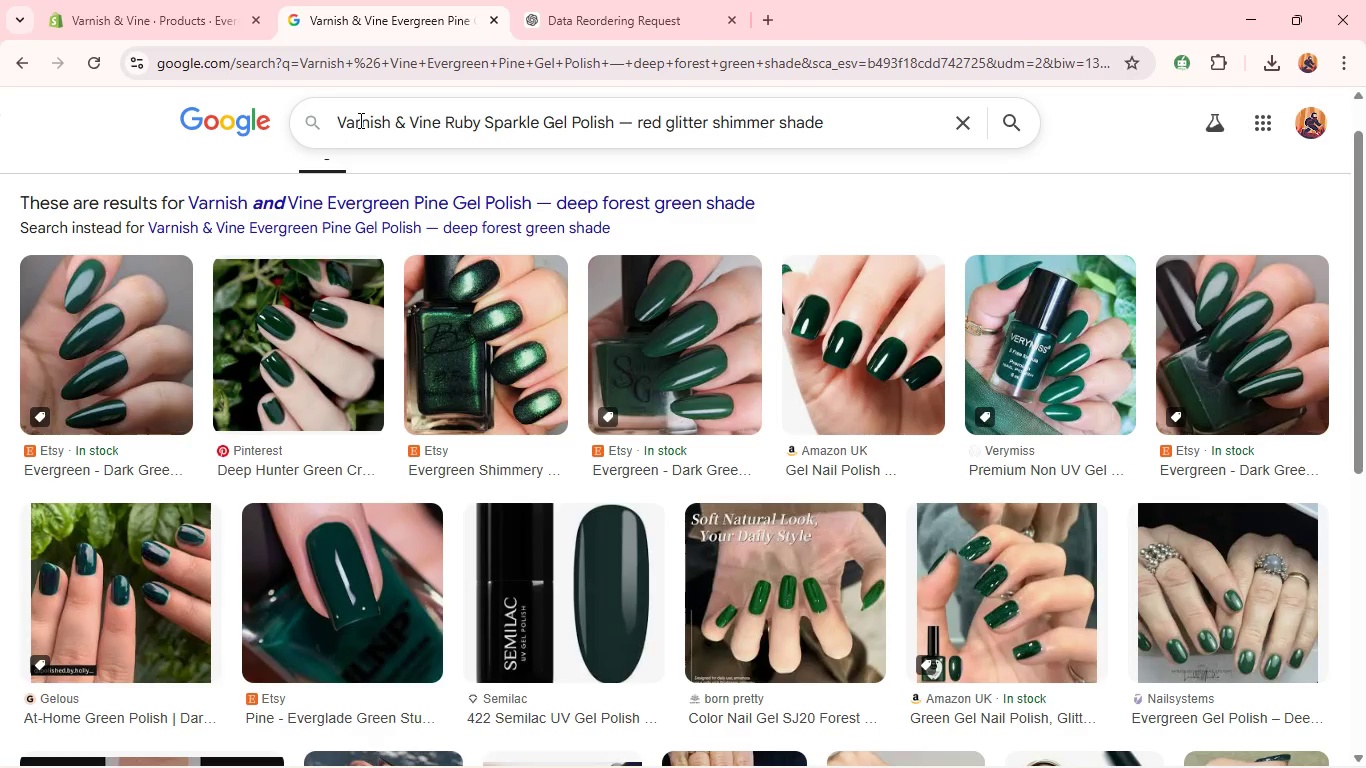 
key(Enter)
 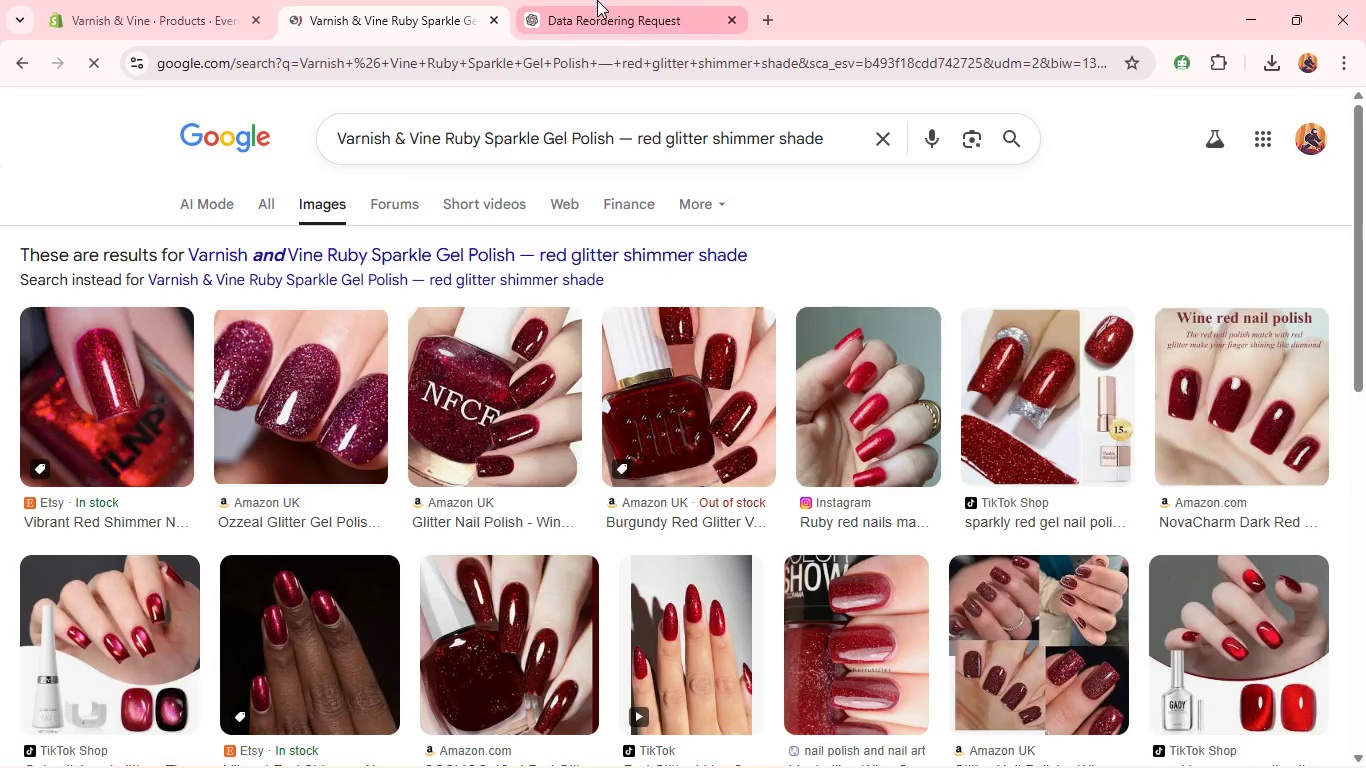 
left_click([597, 0])
 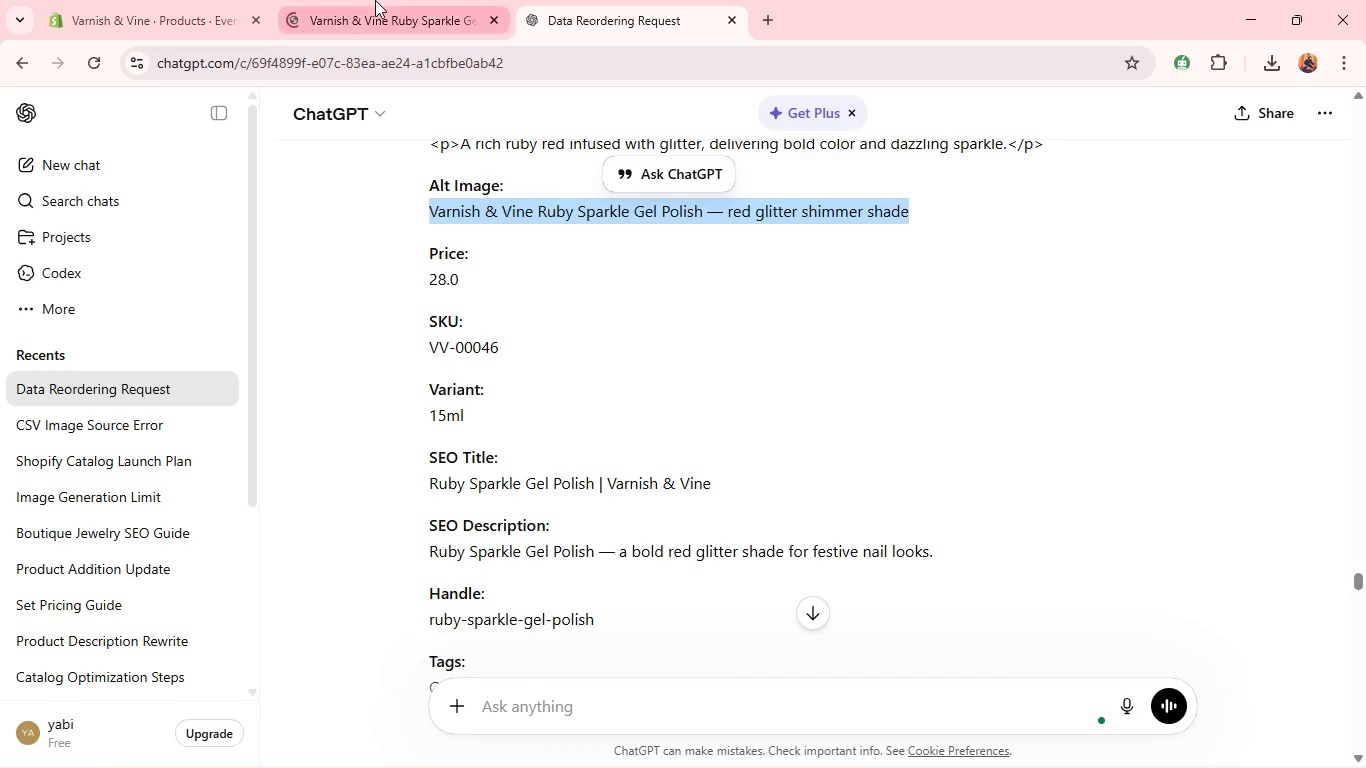 
left_click([372, 0])
 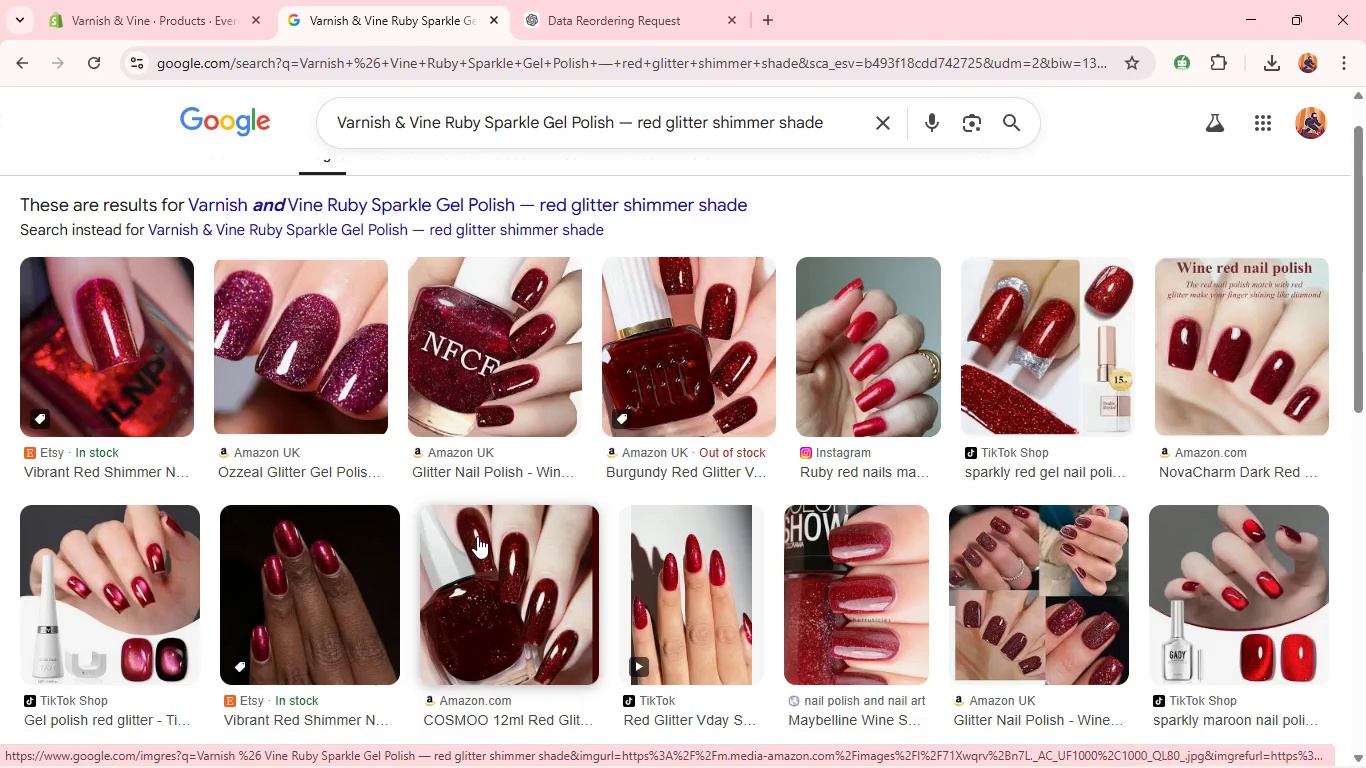 
wait(5.19)
 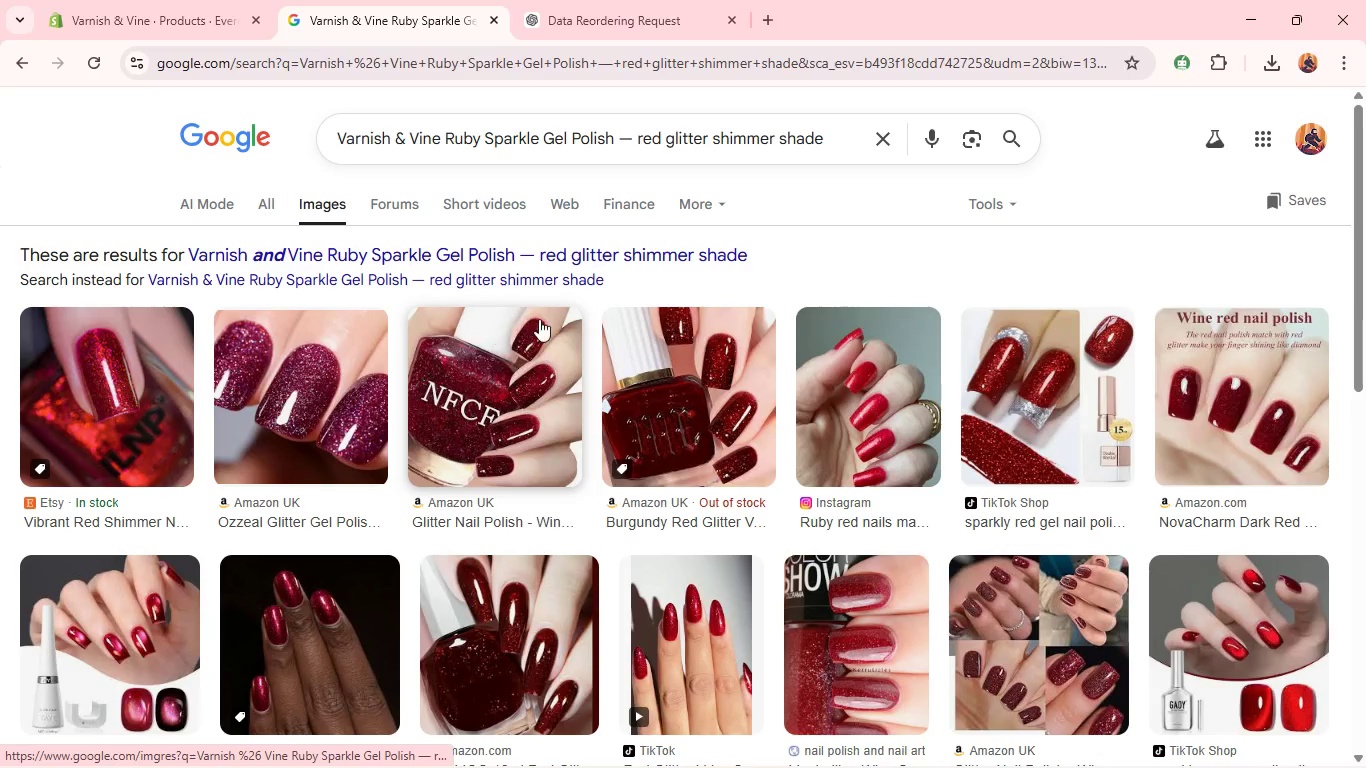 
right_click([477, 536])
 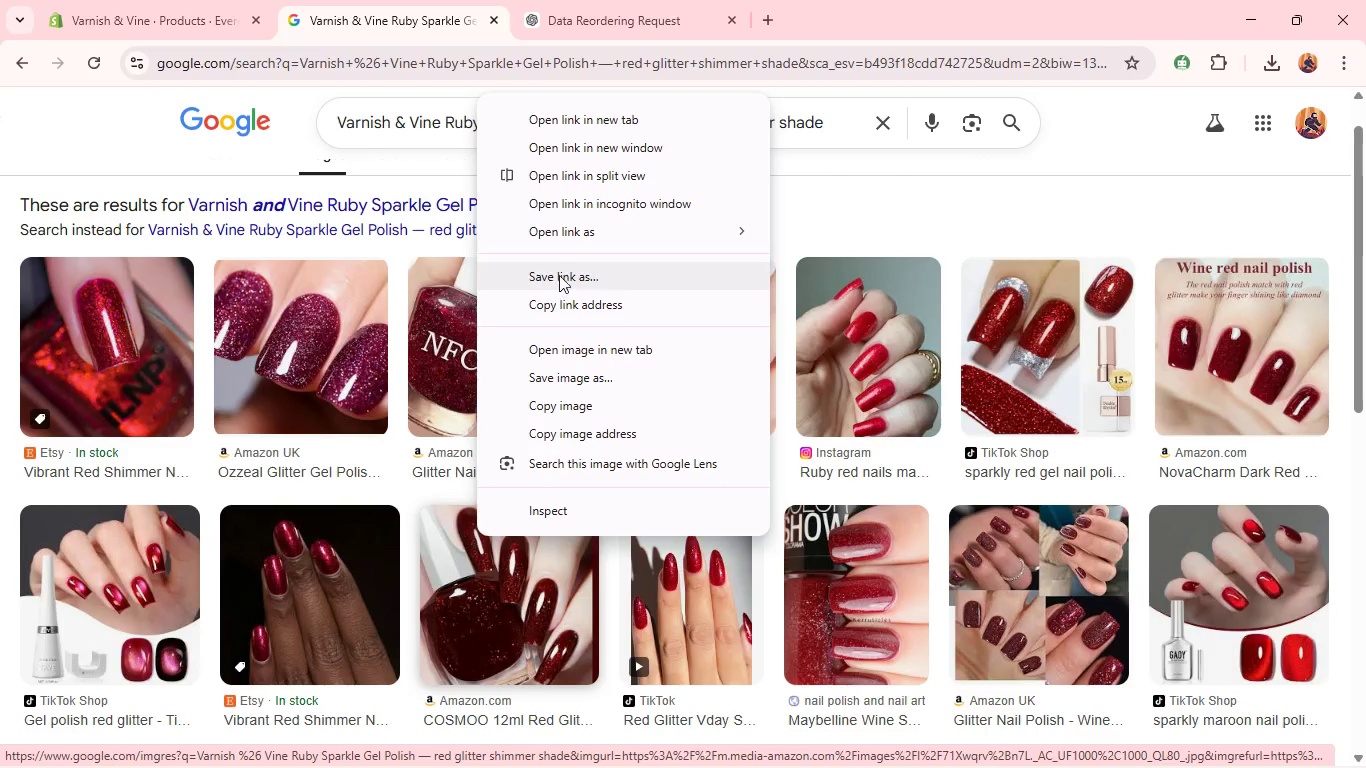 
left_click([544, 377])
 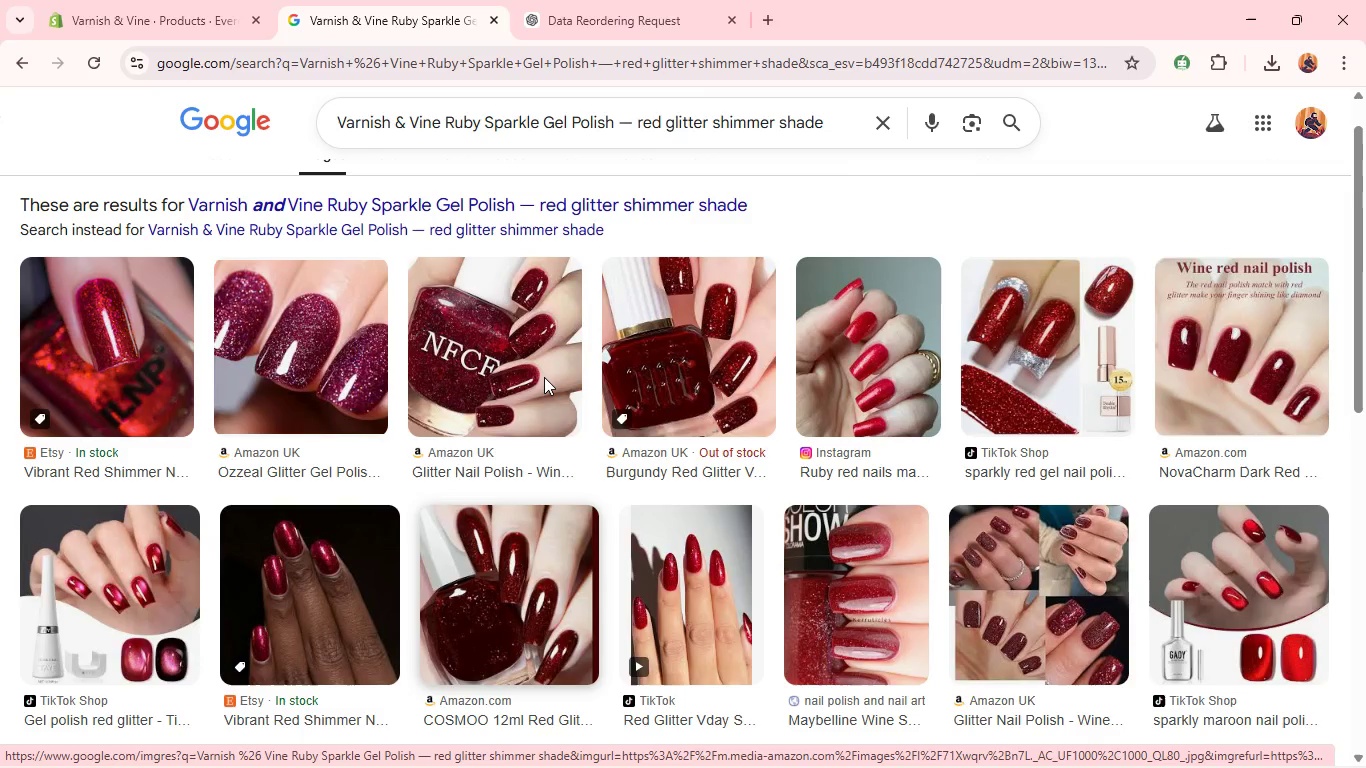 
key(Enter)
 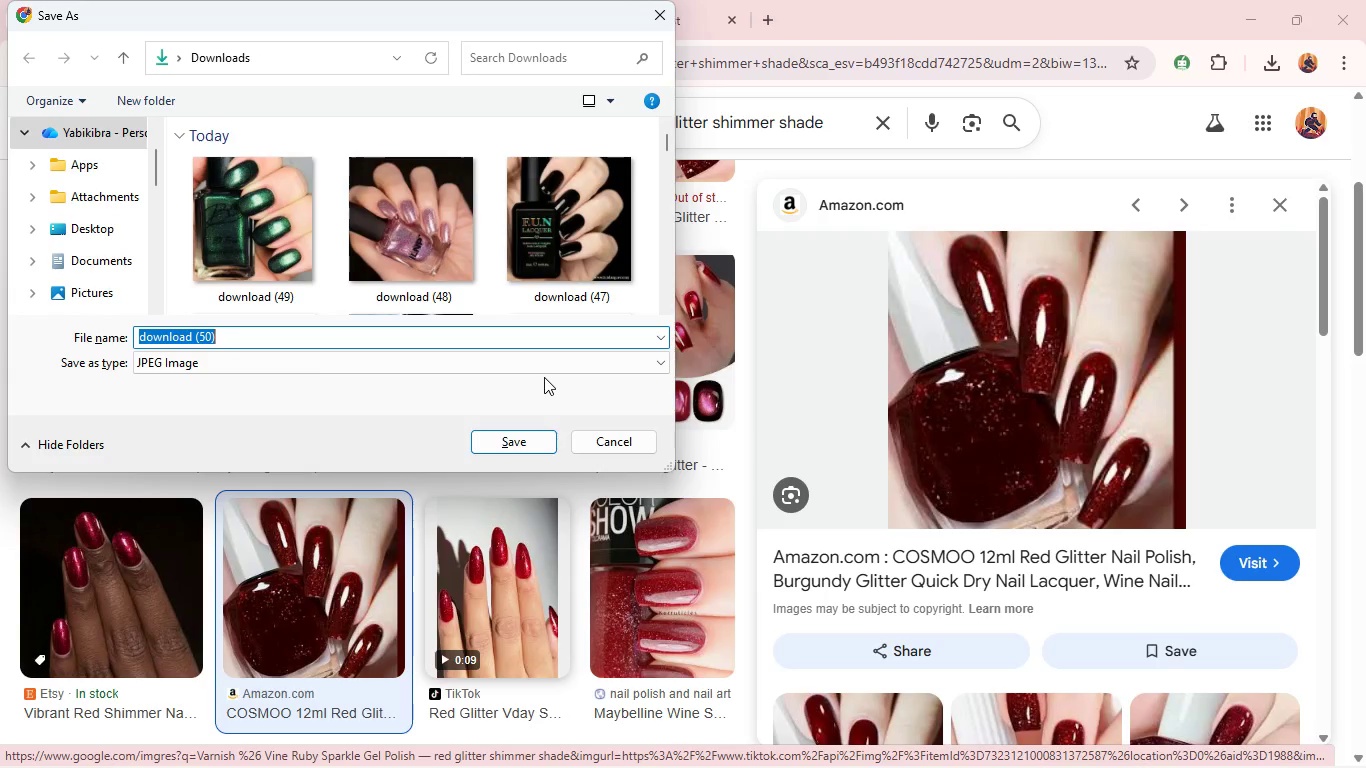 
key(Enter)
 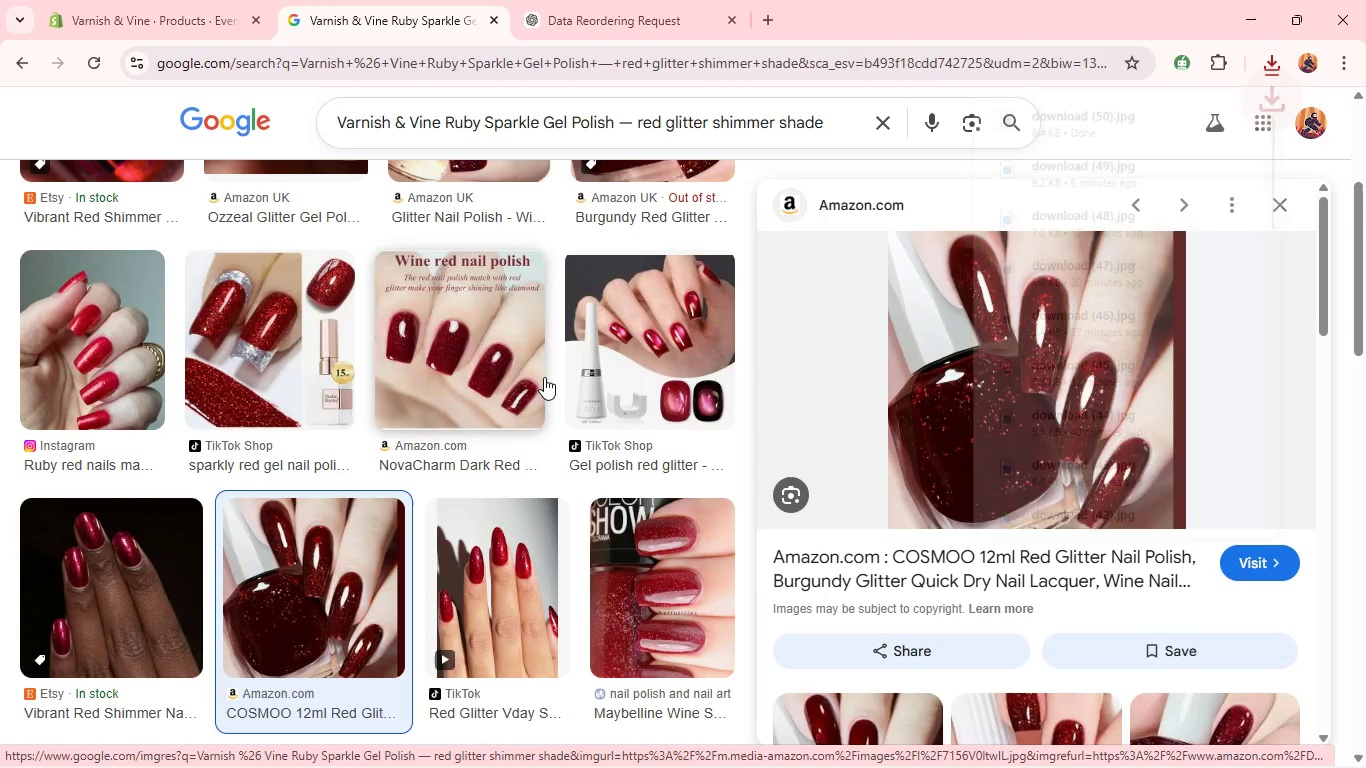 
key(Unknown)
 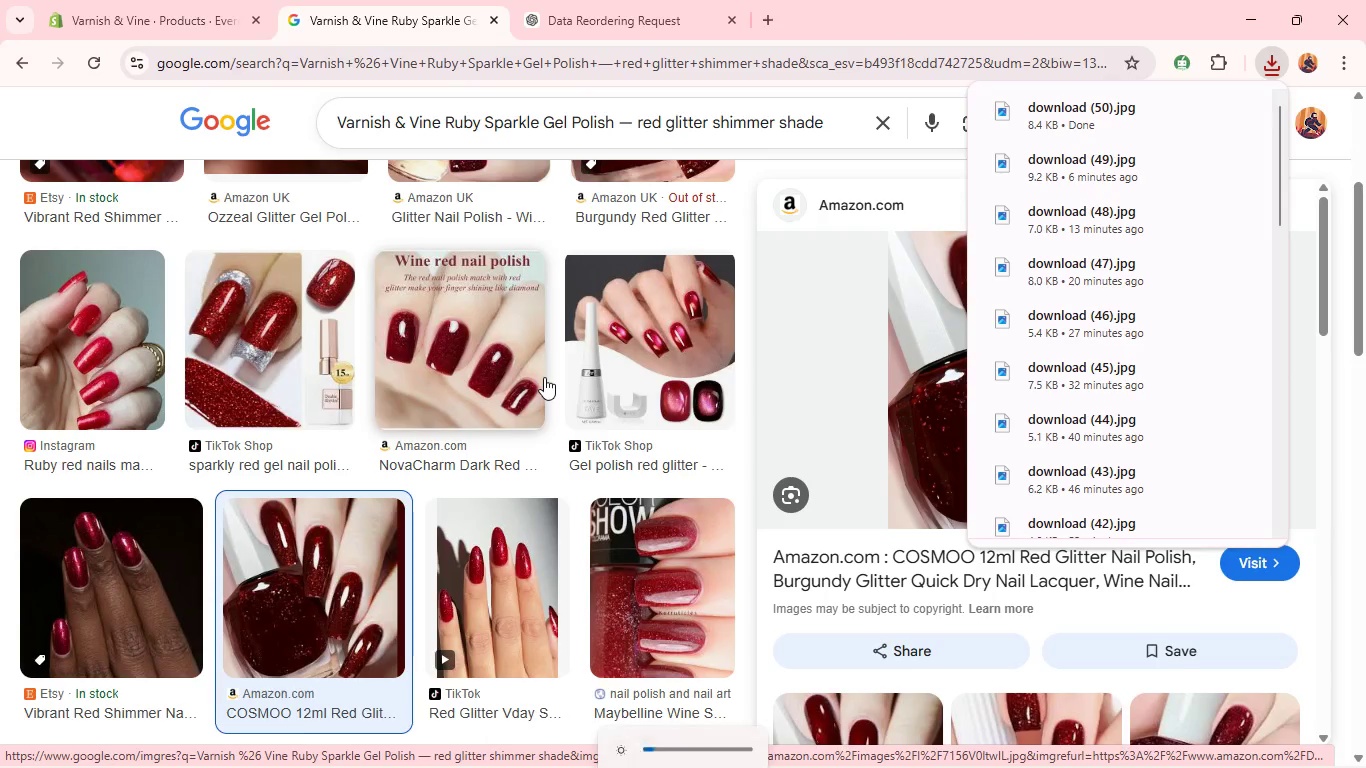 
type(2wq)
 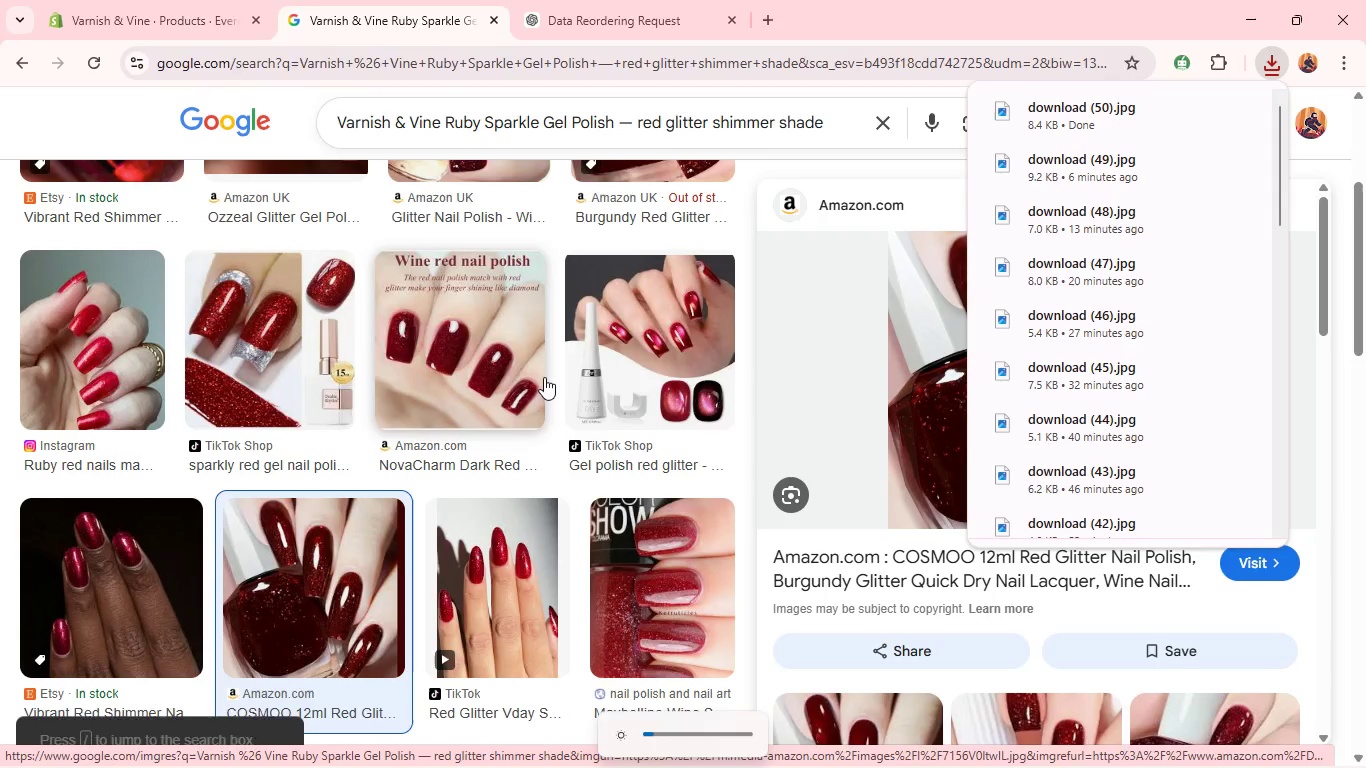 
hold_key(key=A, duration=0.42)
 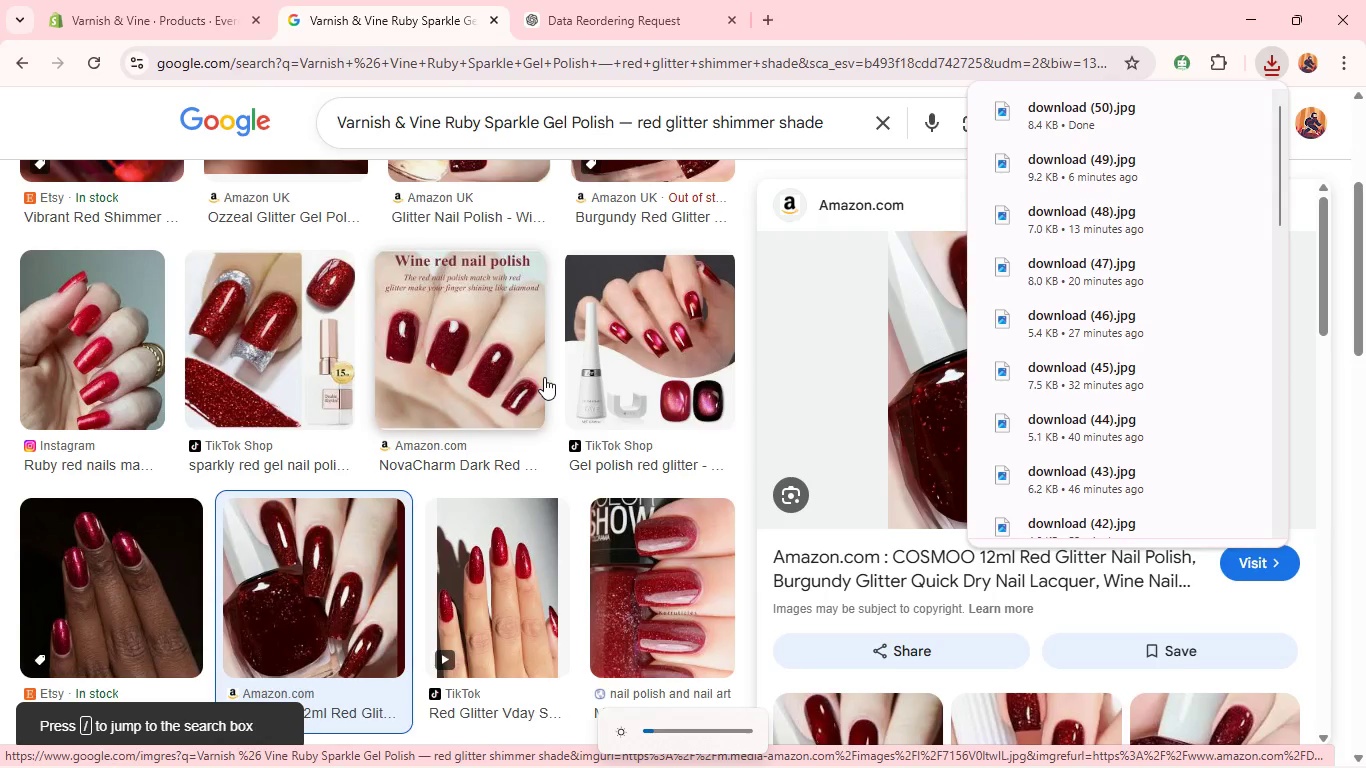 
hold_key(key=S, duration=0.39)
 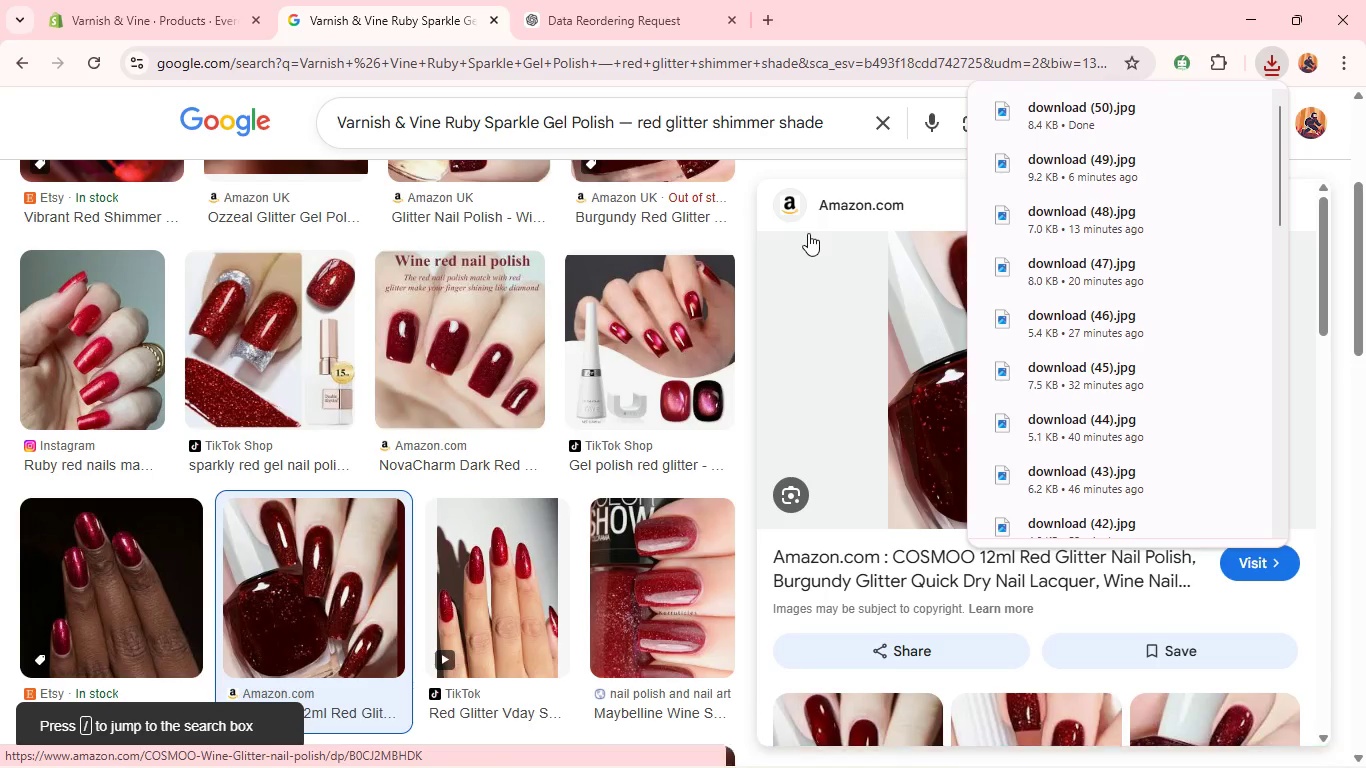 
left_click([161, 2])
 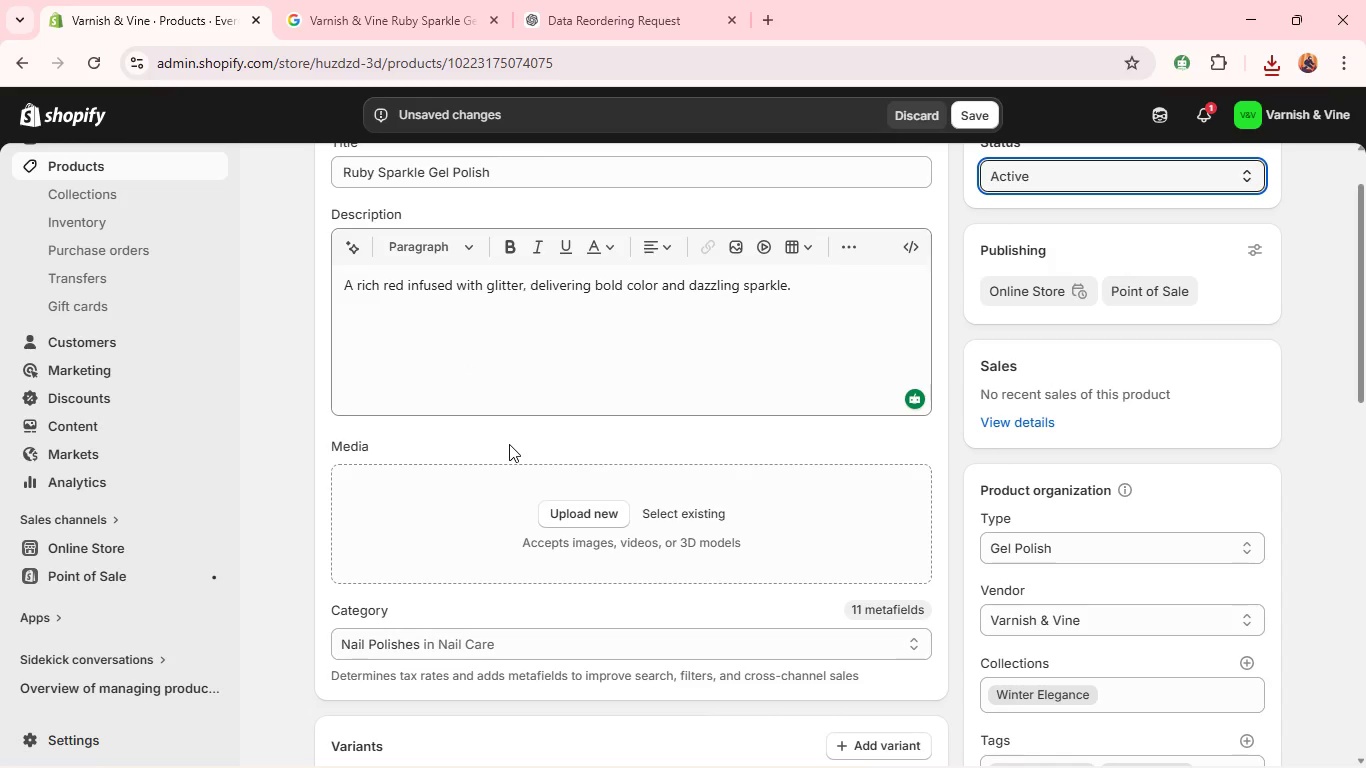 
key(Alt+AltLeft)
 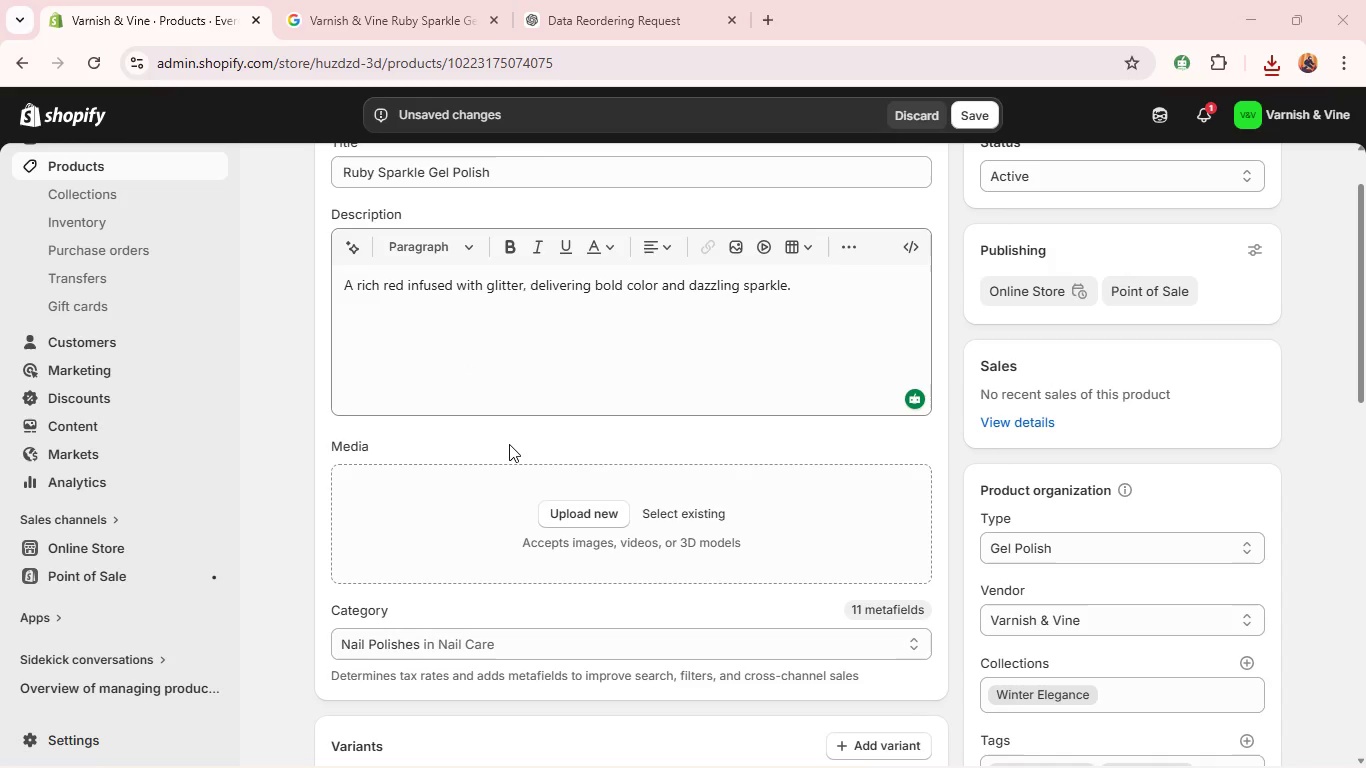 
key(Alt+Tab)